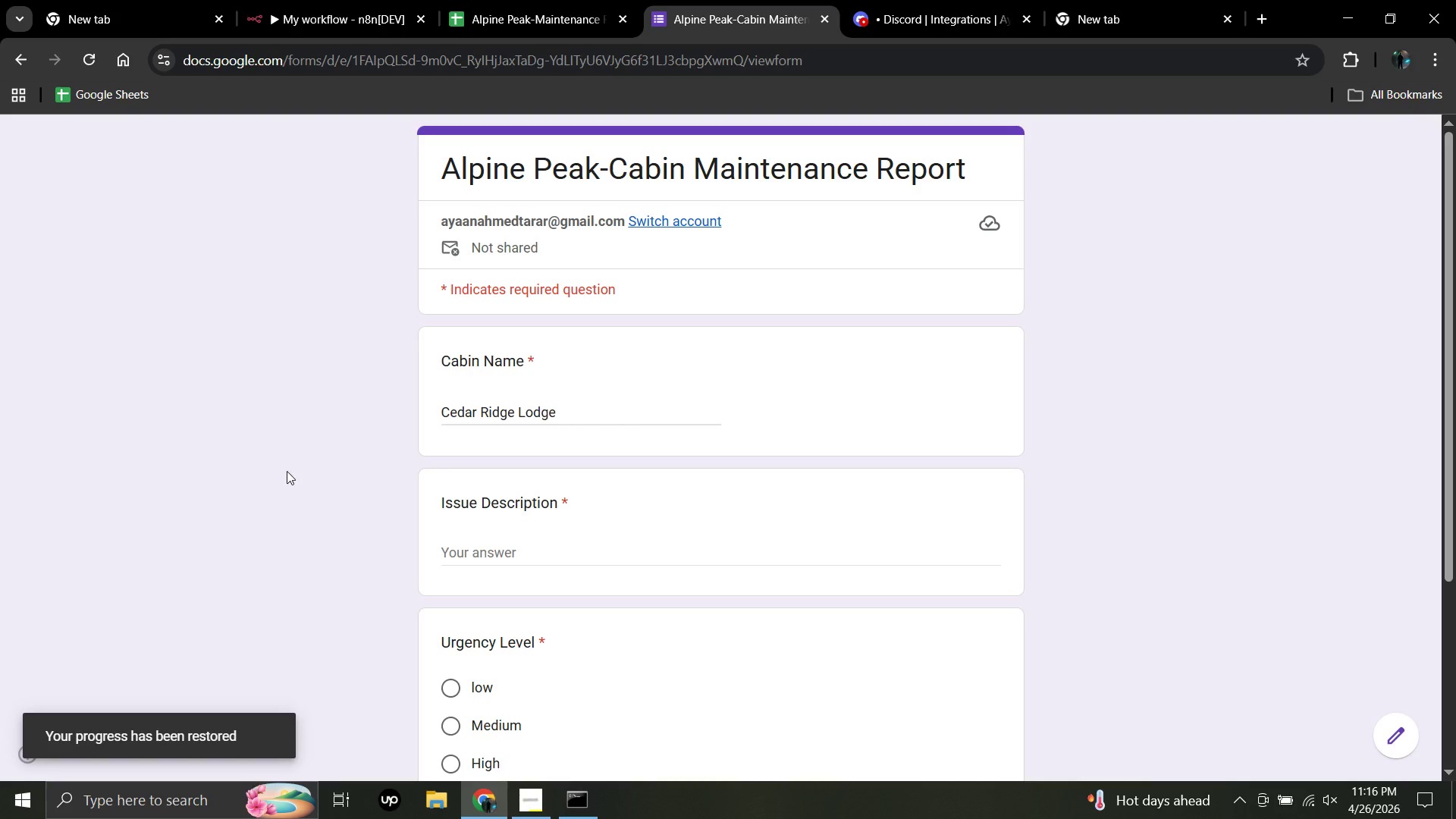 
left_click([463, 550])
 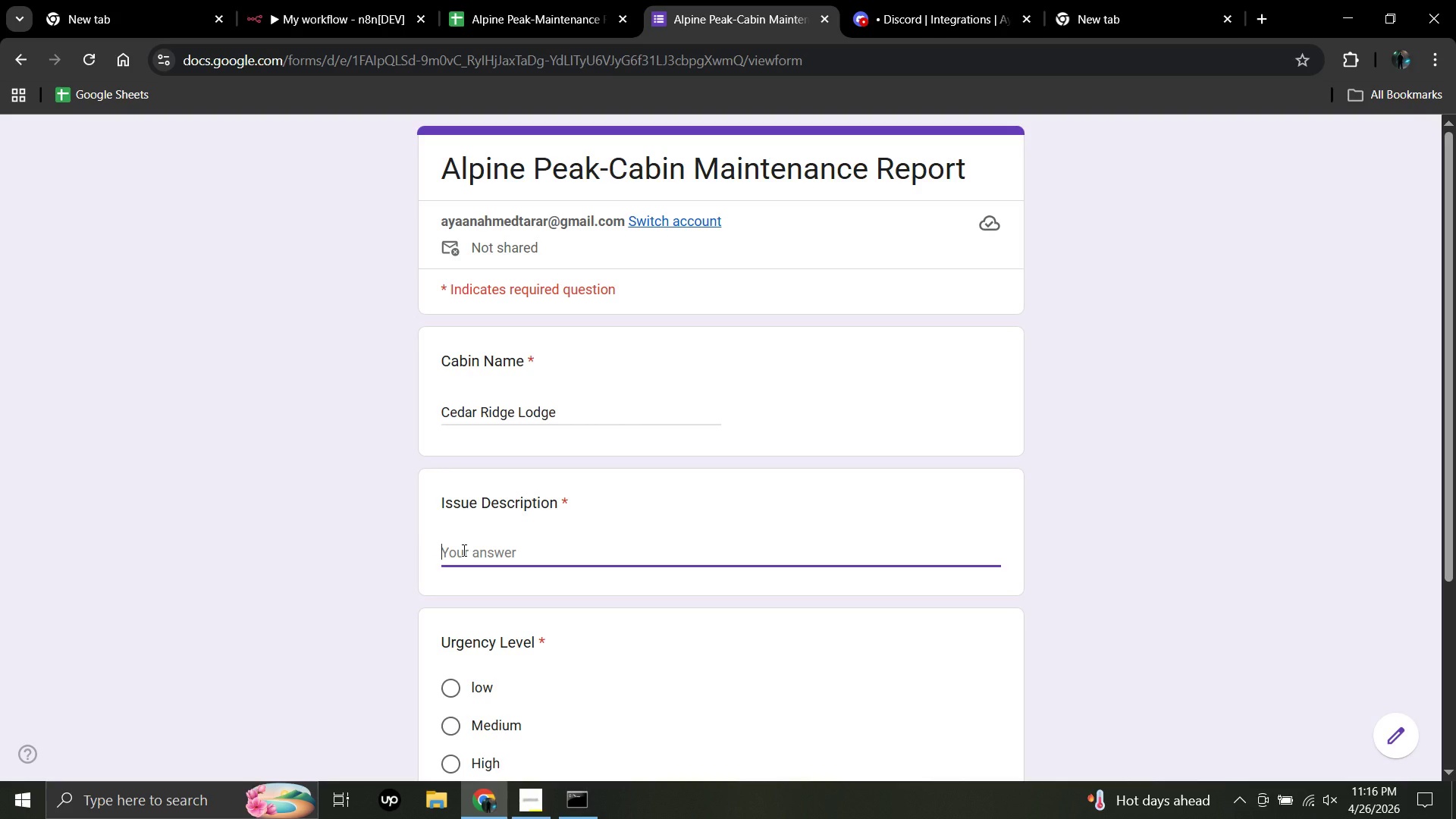 
wait(8.8)
 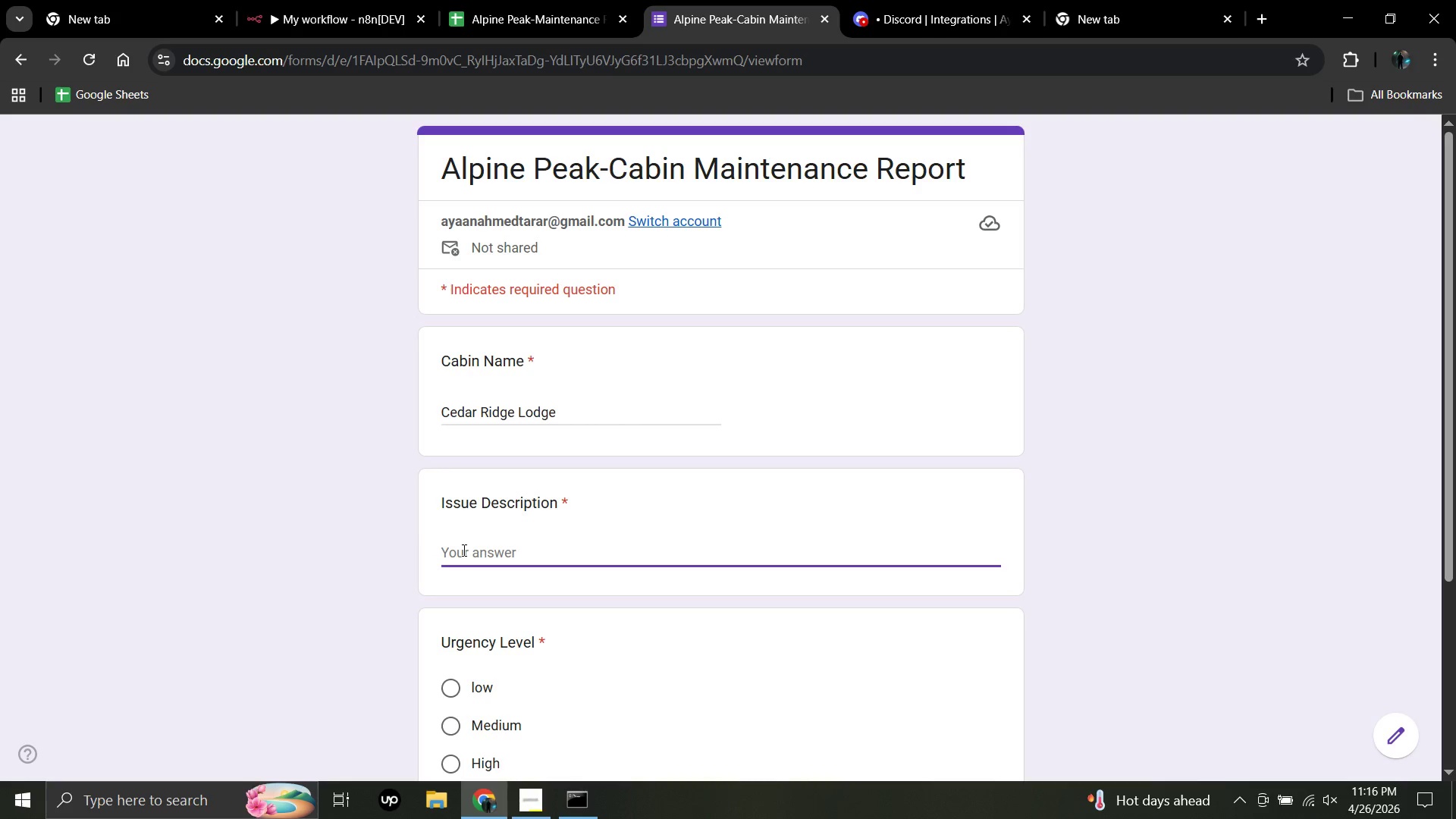 
type(No heat )
key(Backspace)
key(Backspace)
key(Backspace)
key(Backspace)
key(Backspace)
 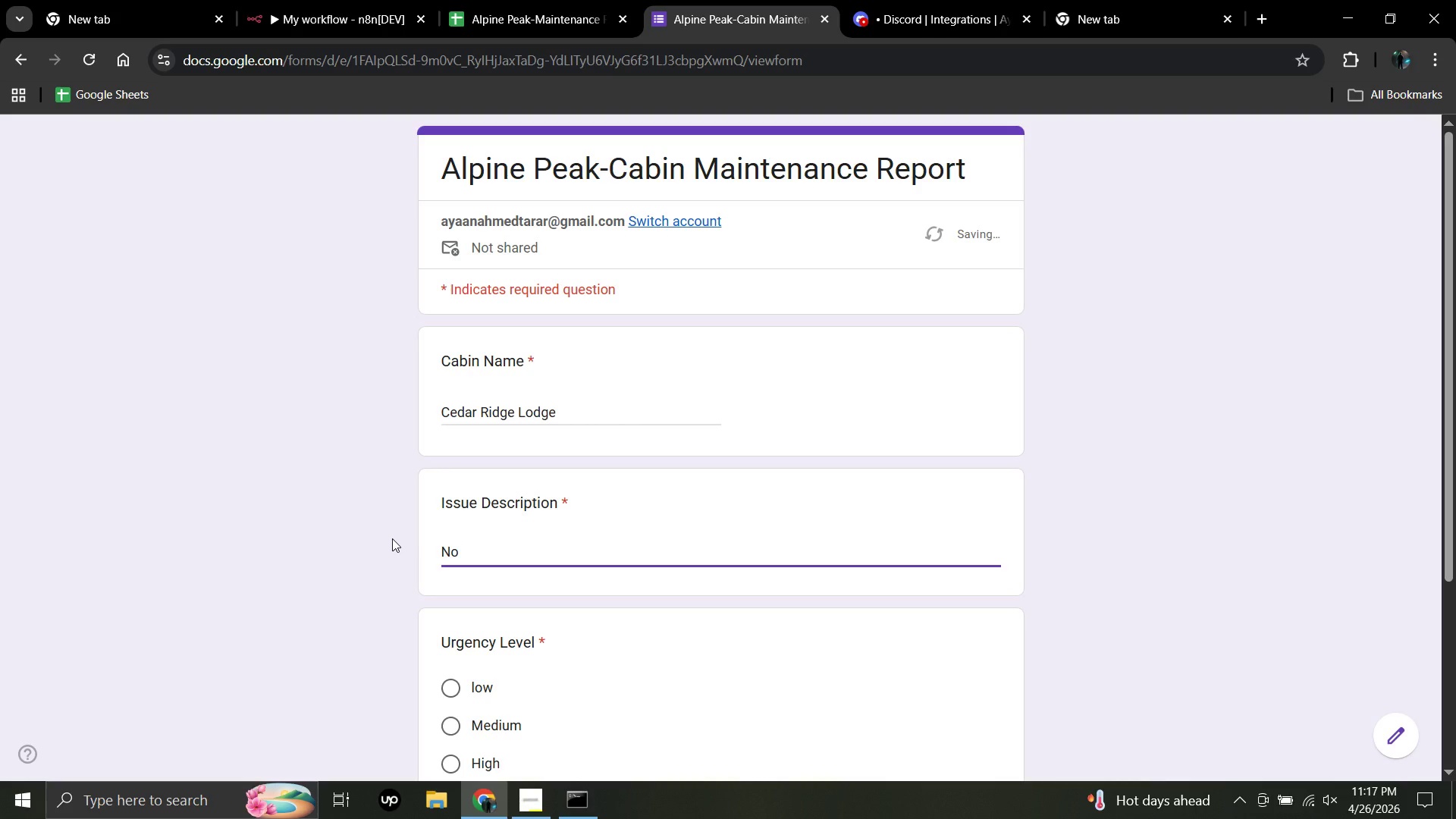 
type(Heat in master bedroom - temperature dropping)
 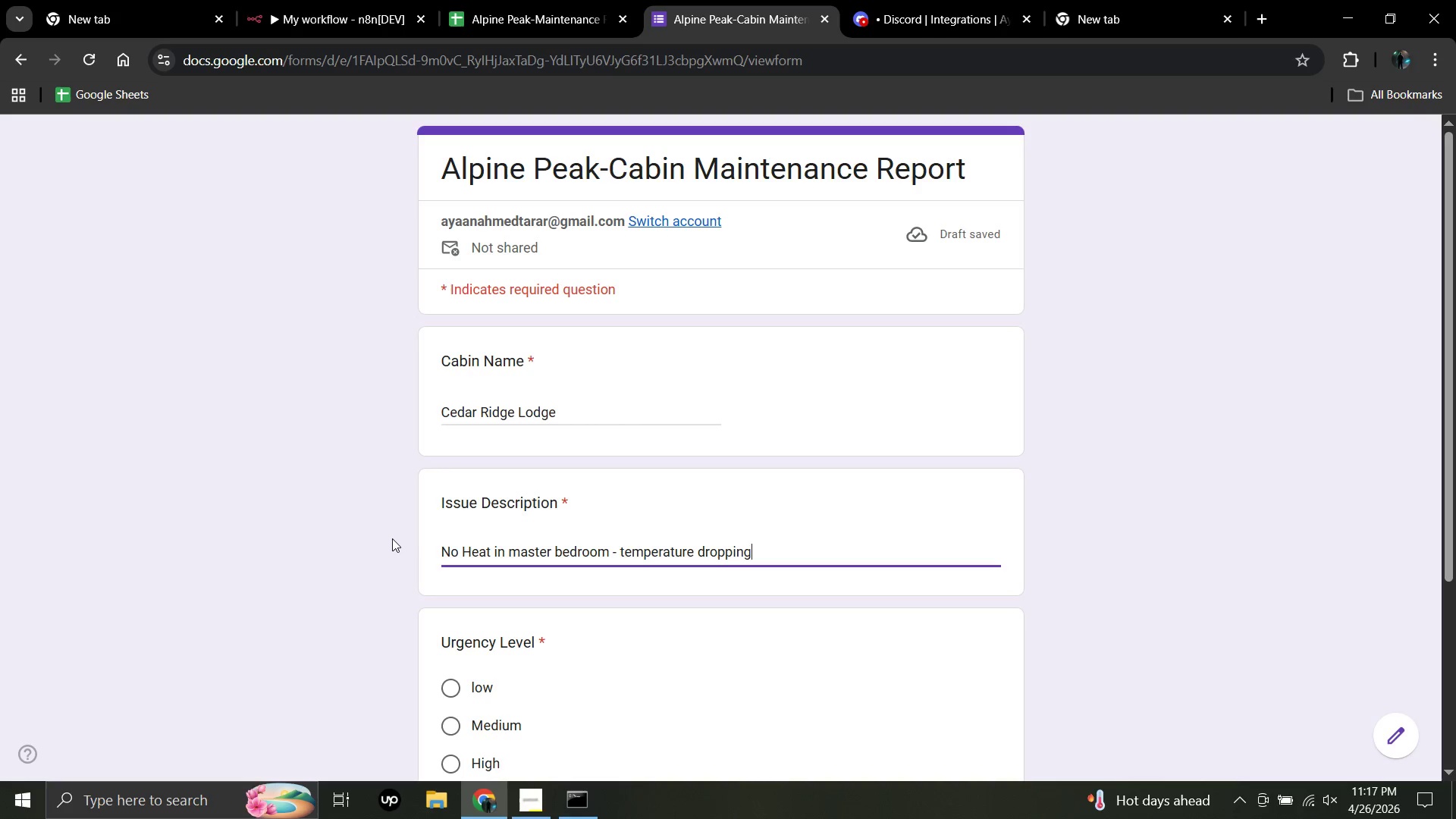 
scroll: coordinate [391, 578], scroll_direction: down, amount: 4.0
 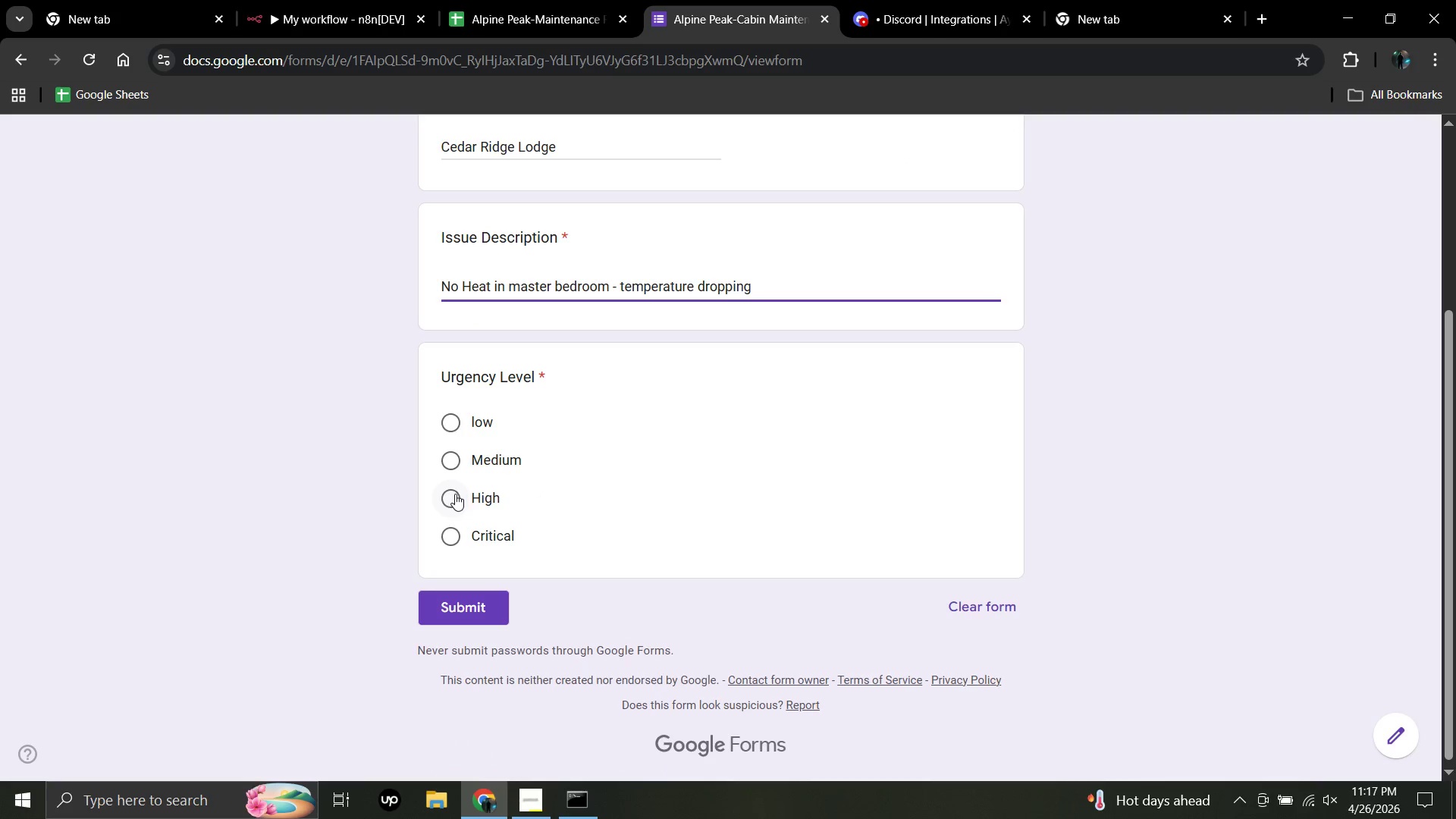 
left_click([455, 495])
 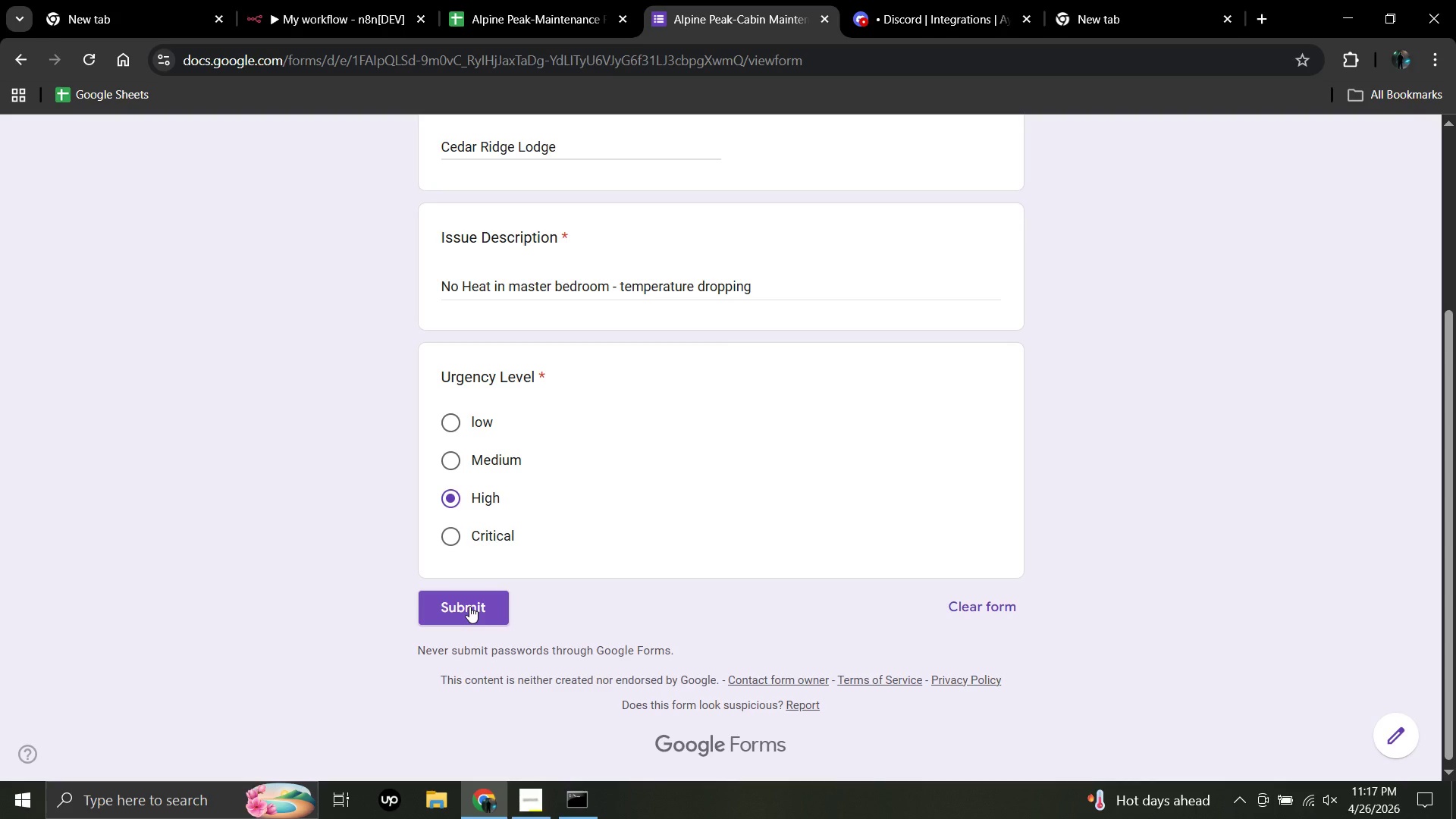 
left_click([469, 606])
 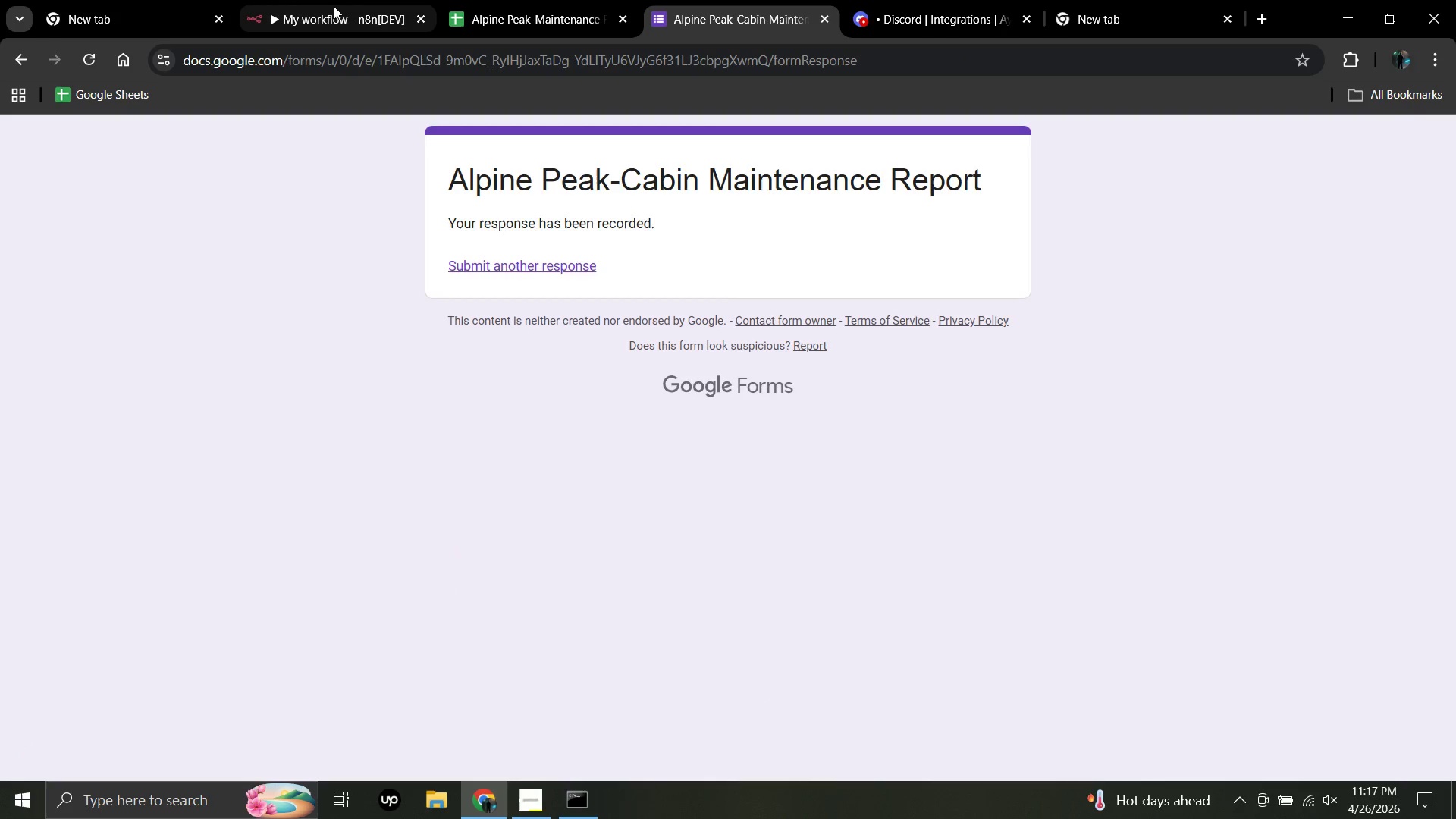 
left_click([334, 6])
 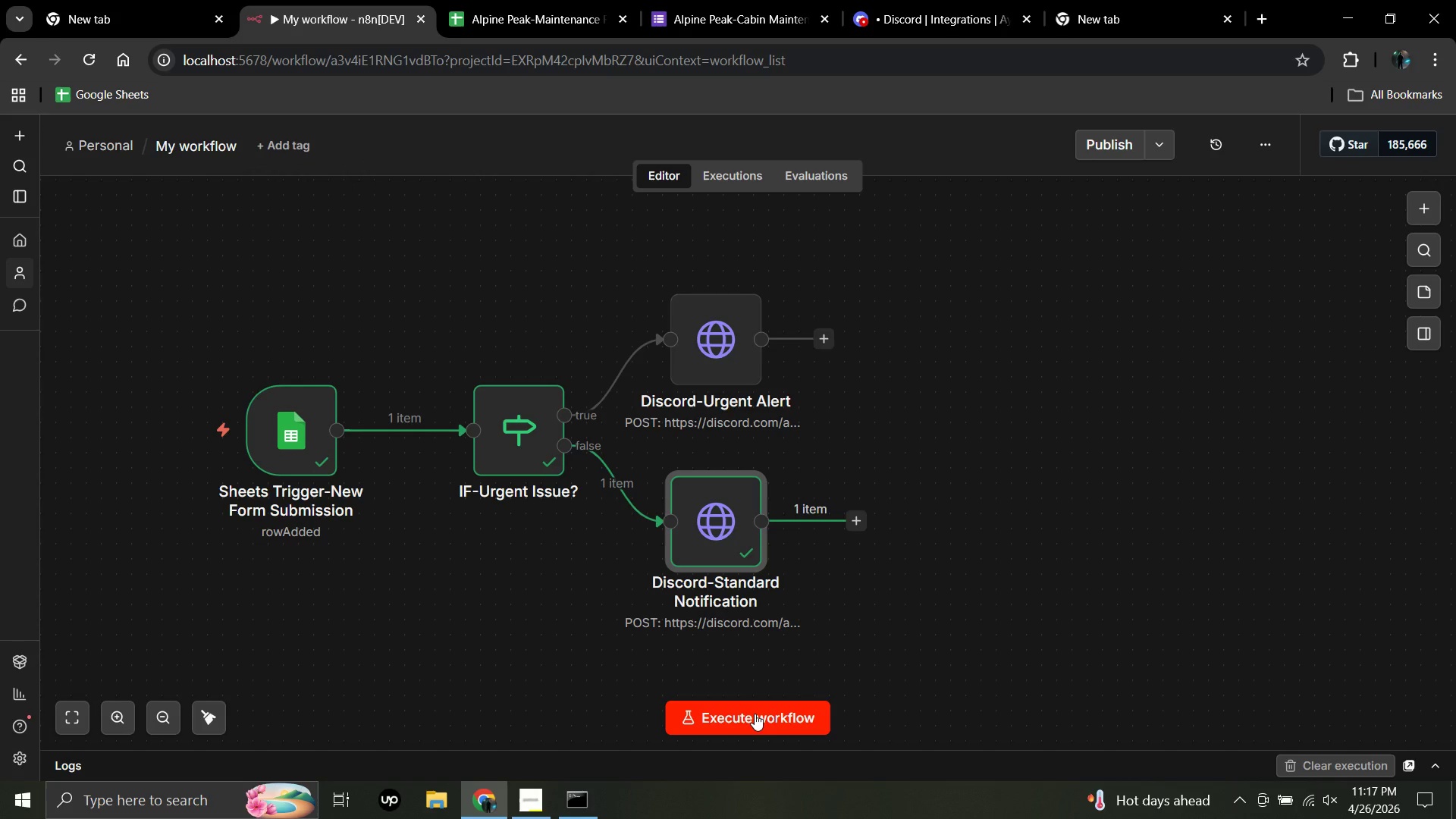 
left_click([755, 714])
 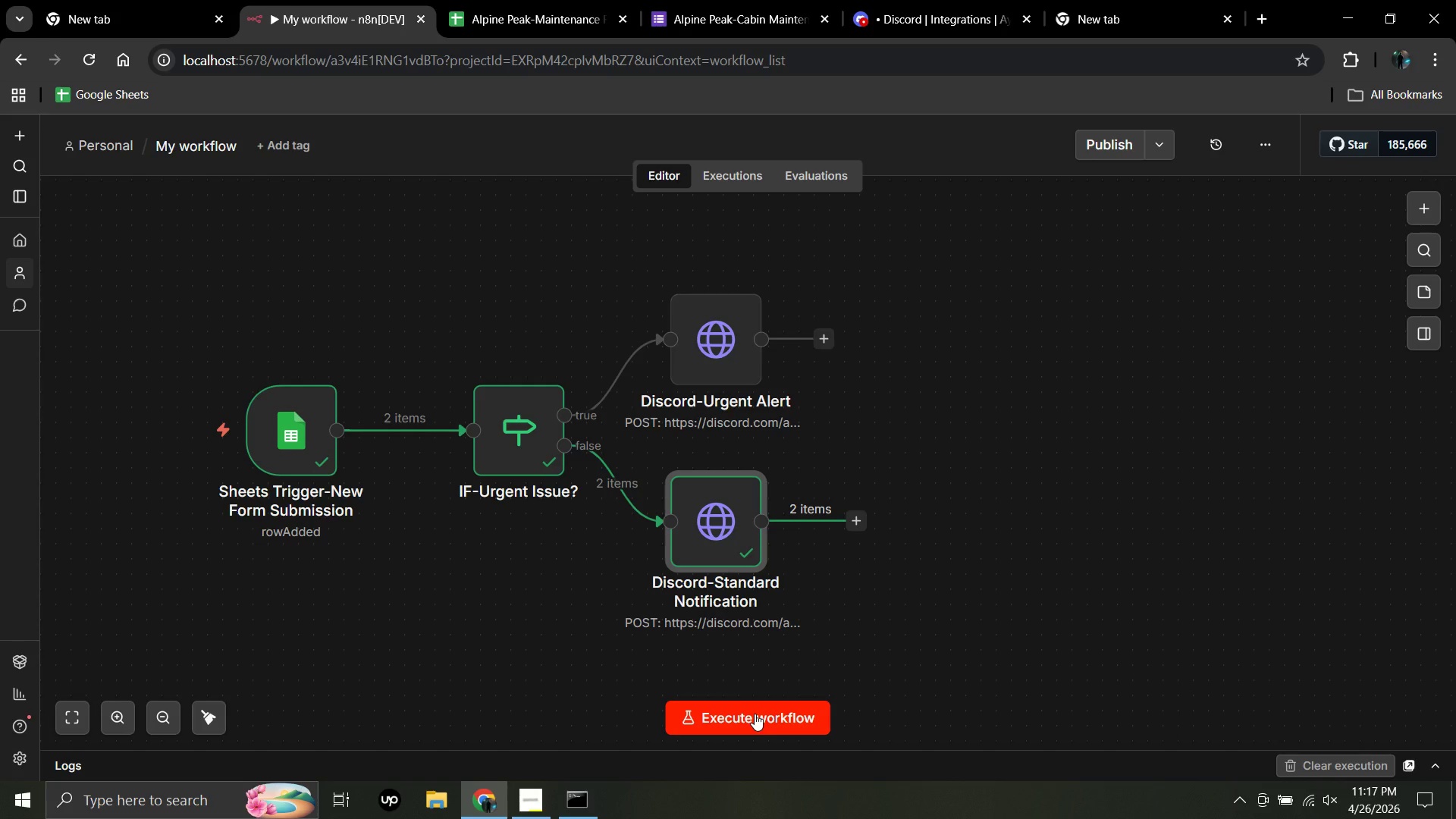 
wait(18.33)
 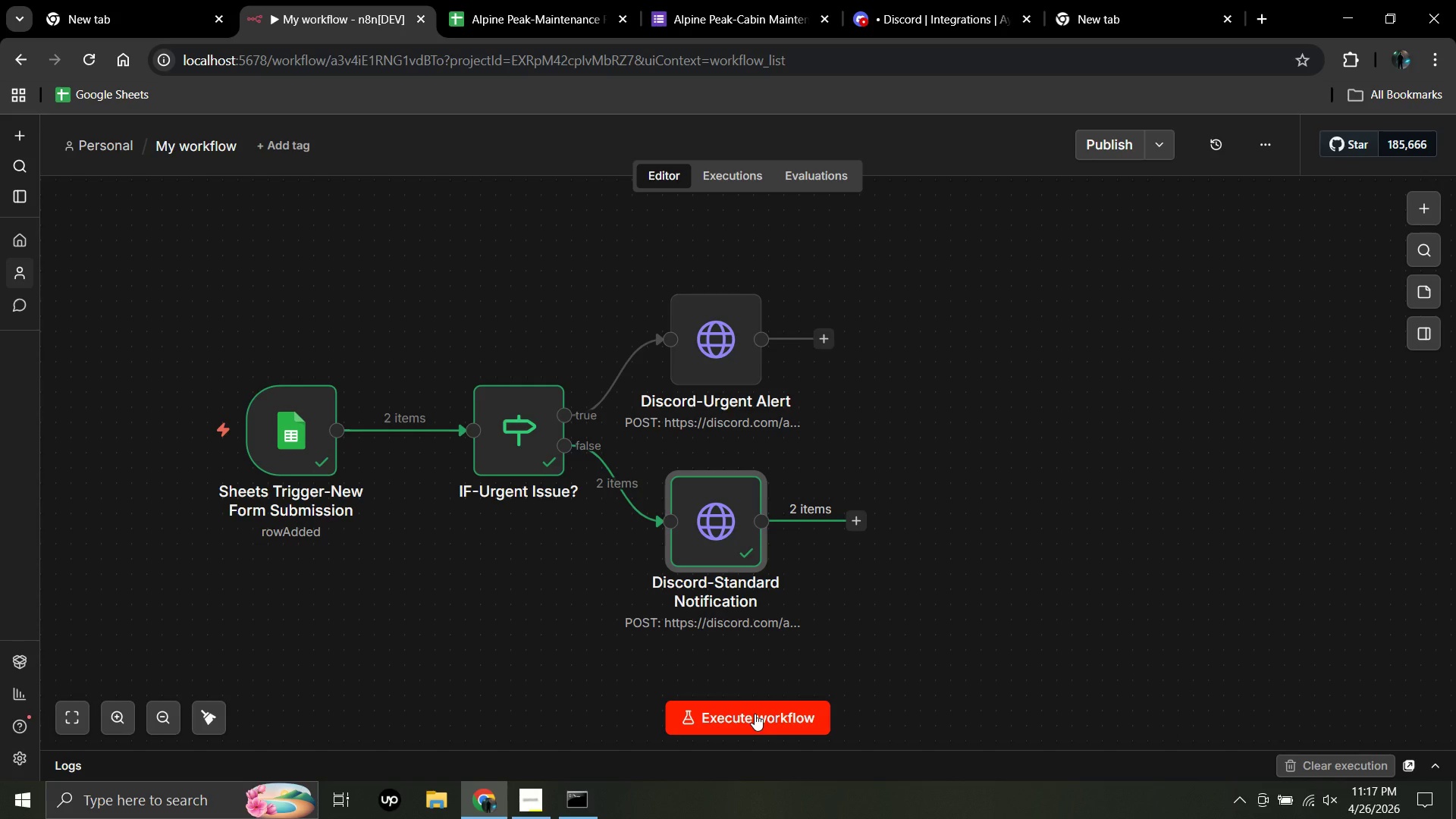 
double_click([500, 447])
 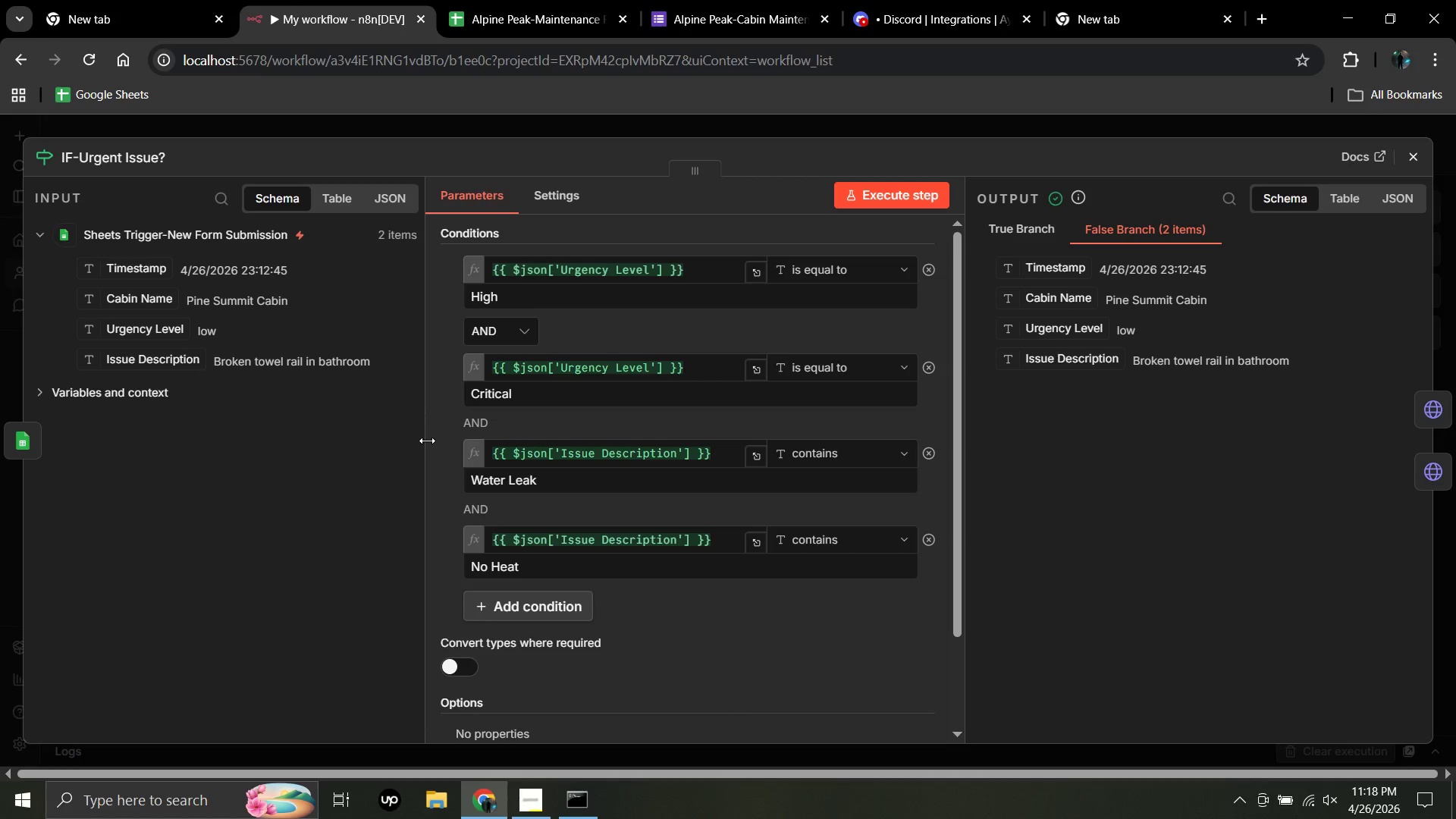 
wait(62.27)
 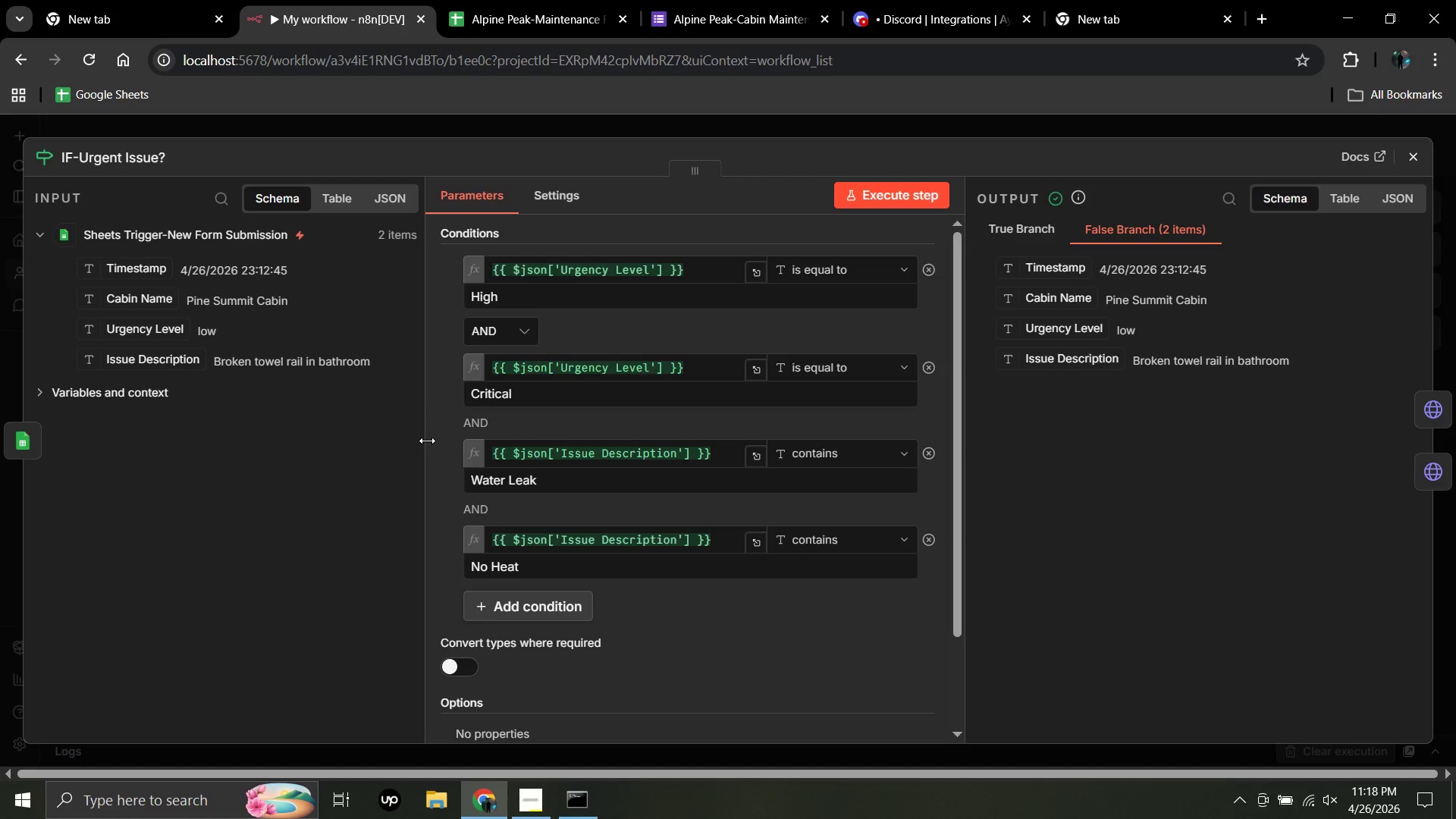 
double_click([523, 804])